 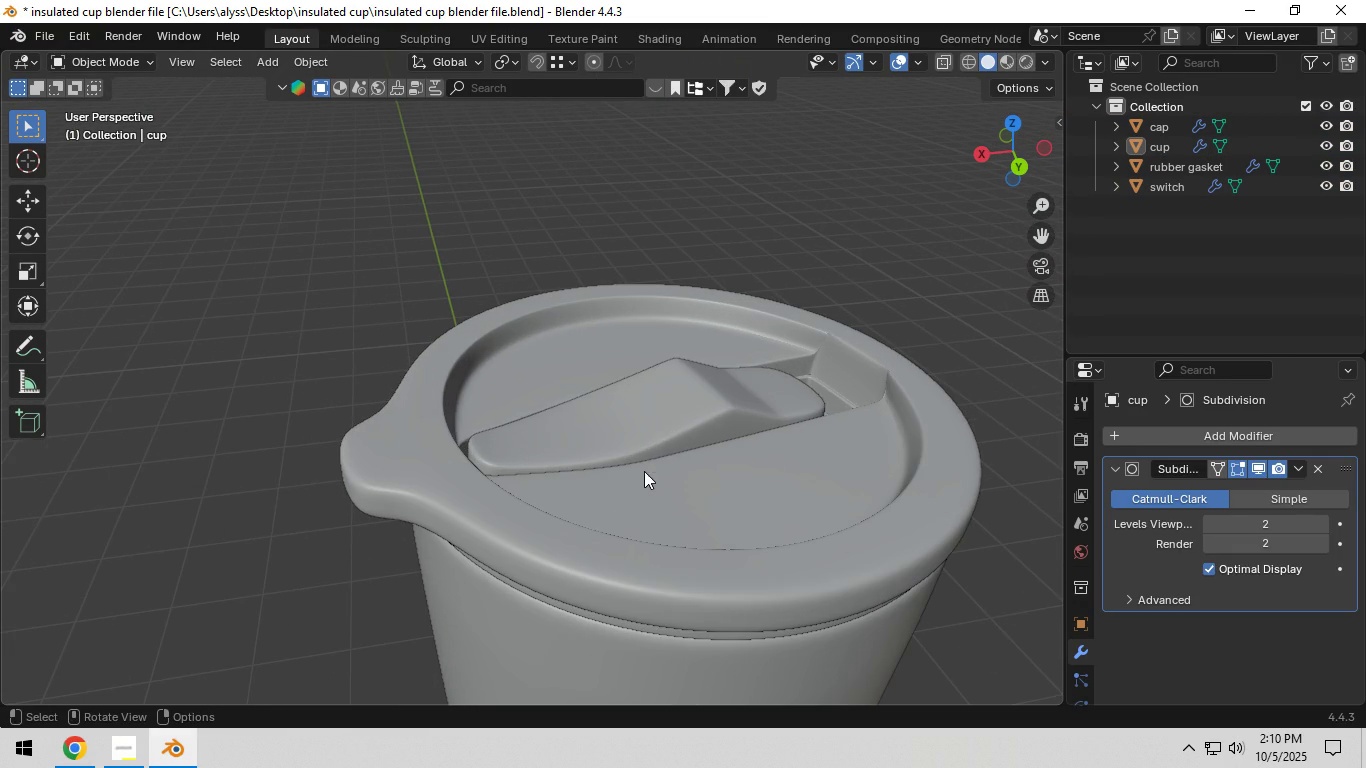 
left_click([660, 431])
 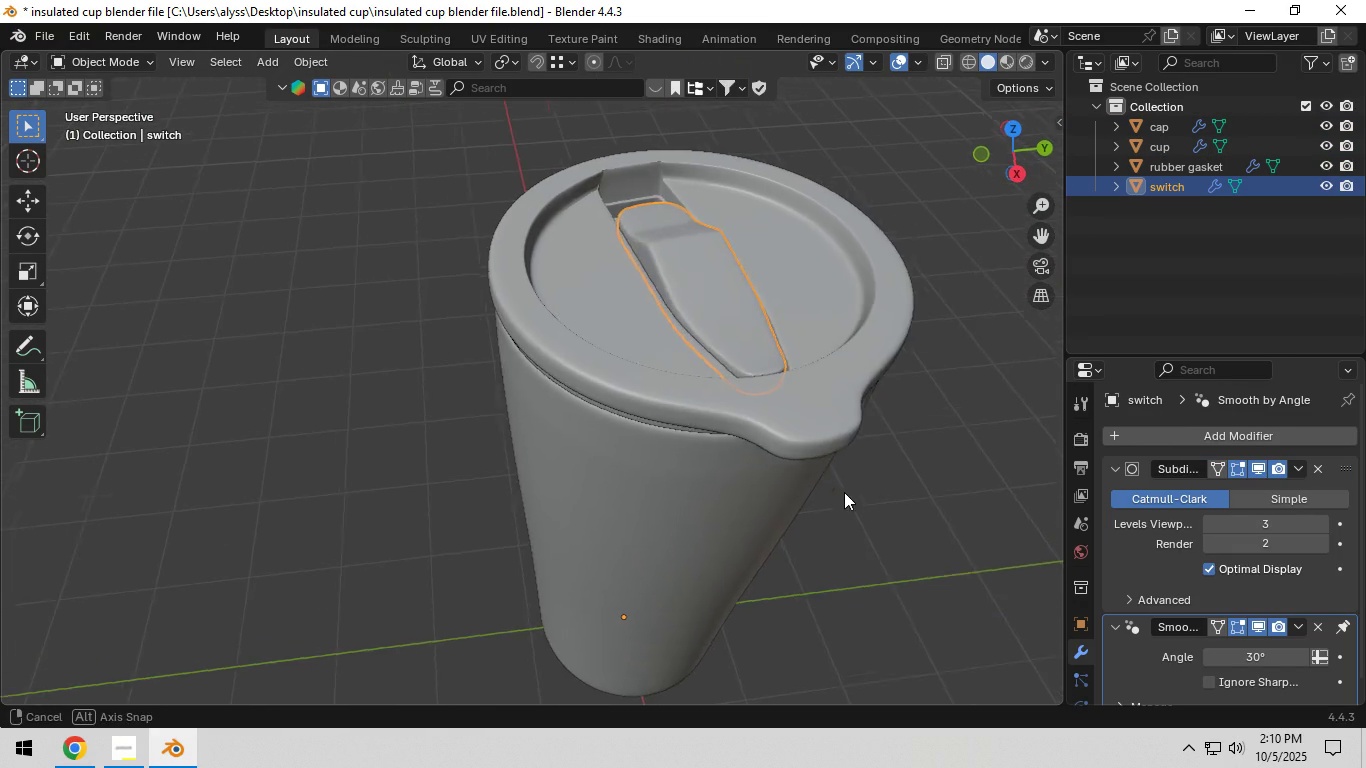 
key(Shift+ShiftLeft)
 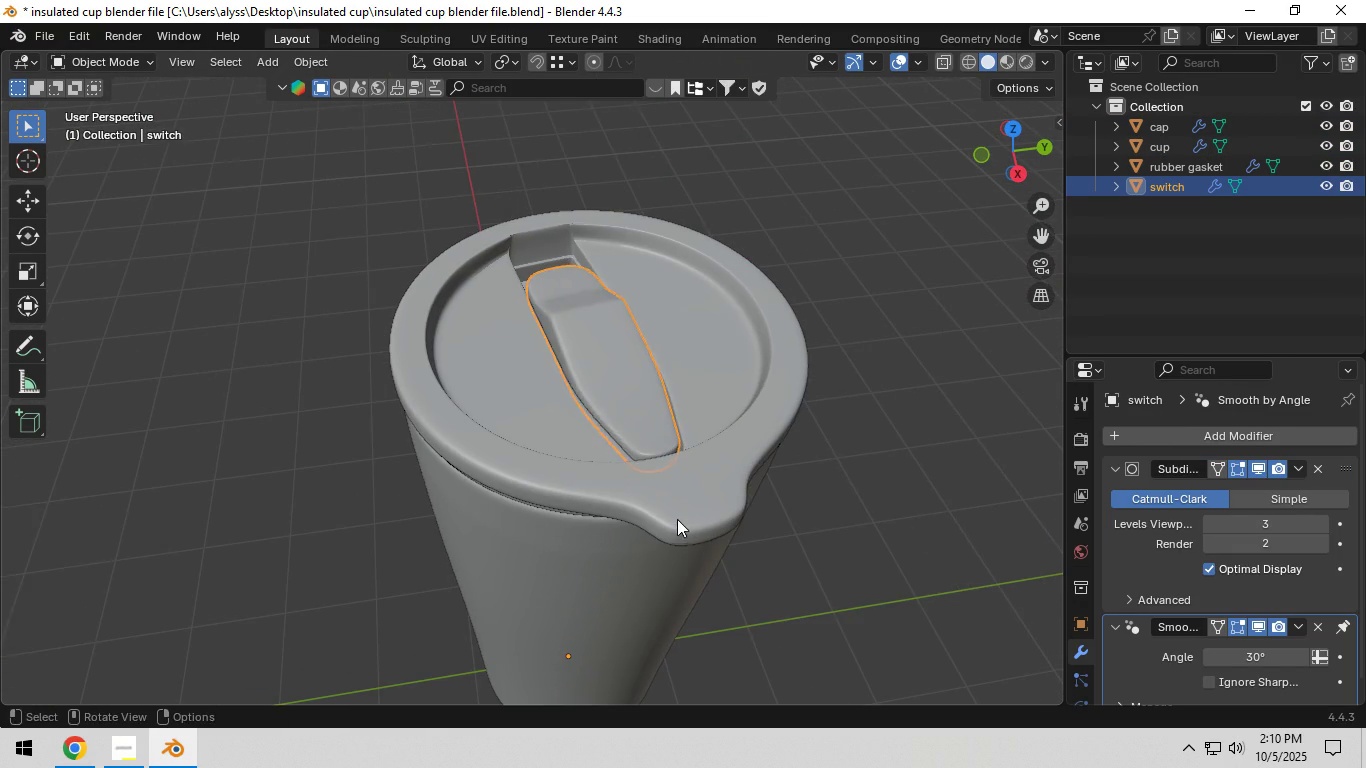 
key(Tab)
 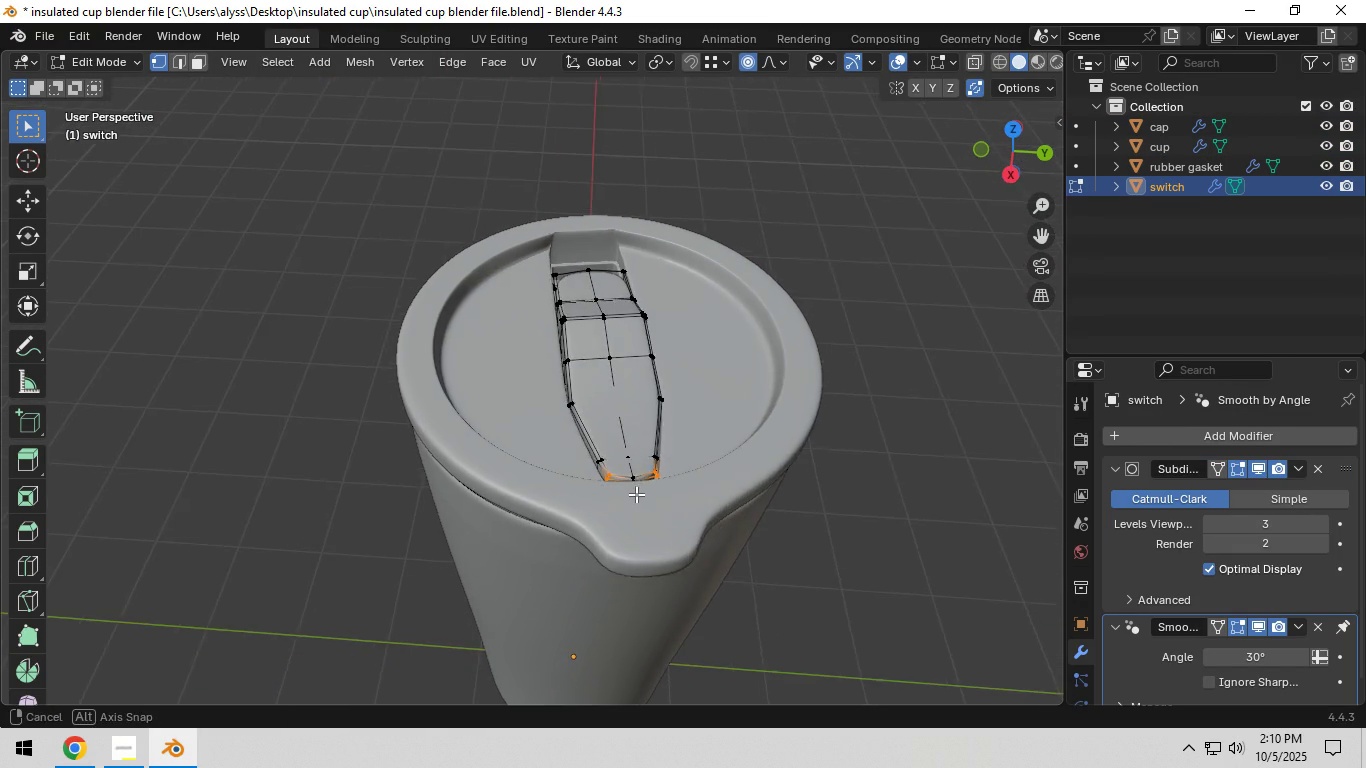 
scroll: coordinate [636, 494], scroll_direction: up, amount: 2.0